 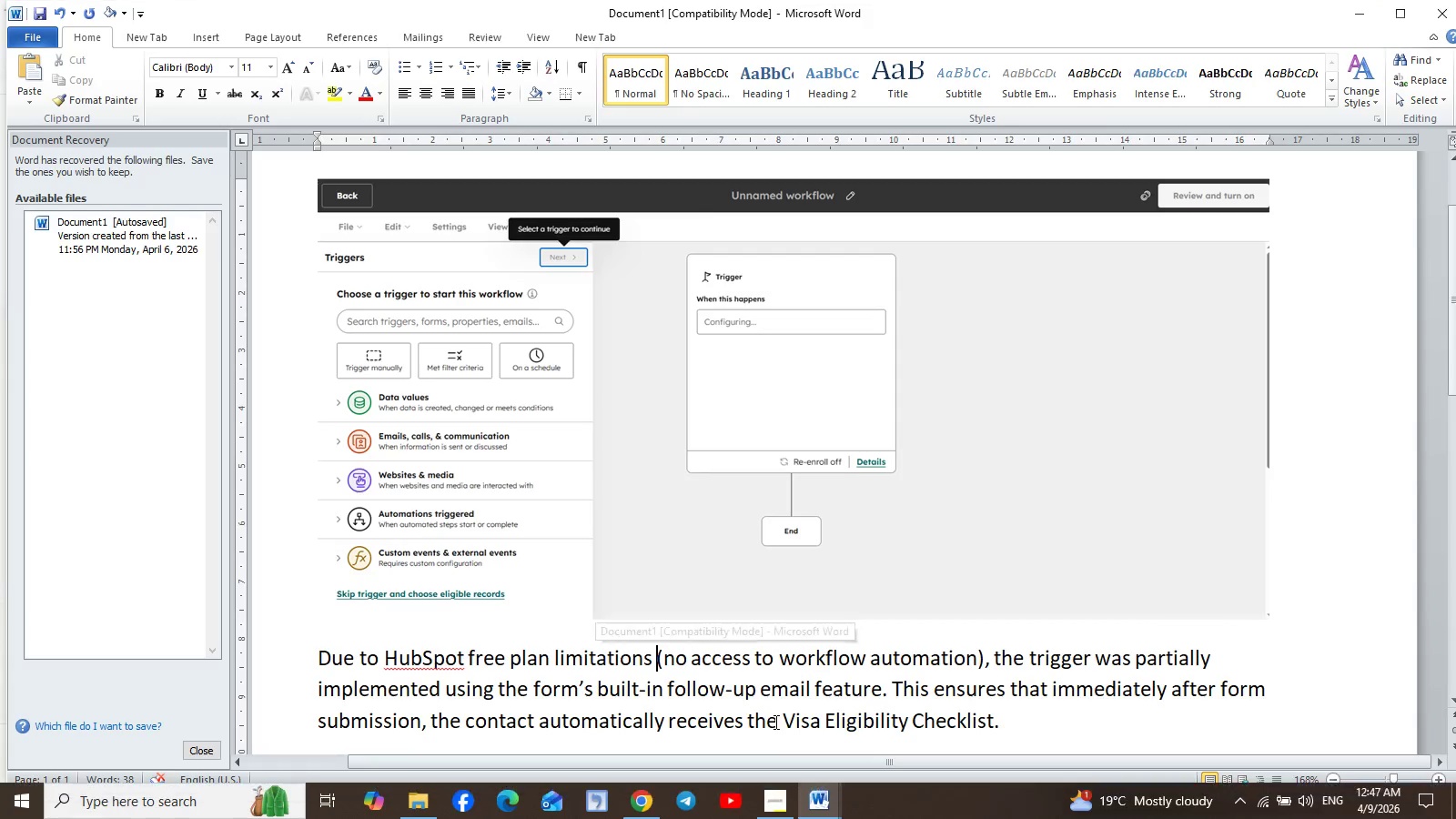 
left_click([824, 803])
 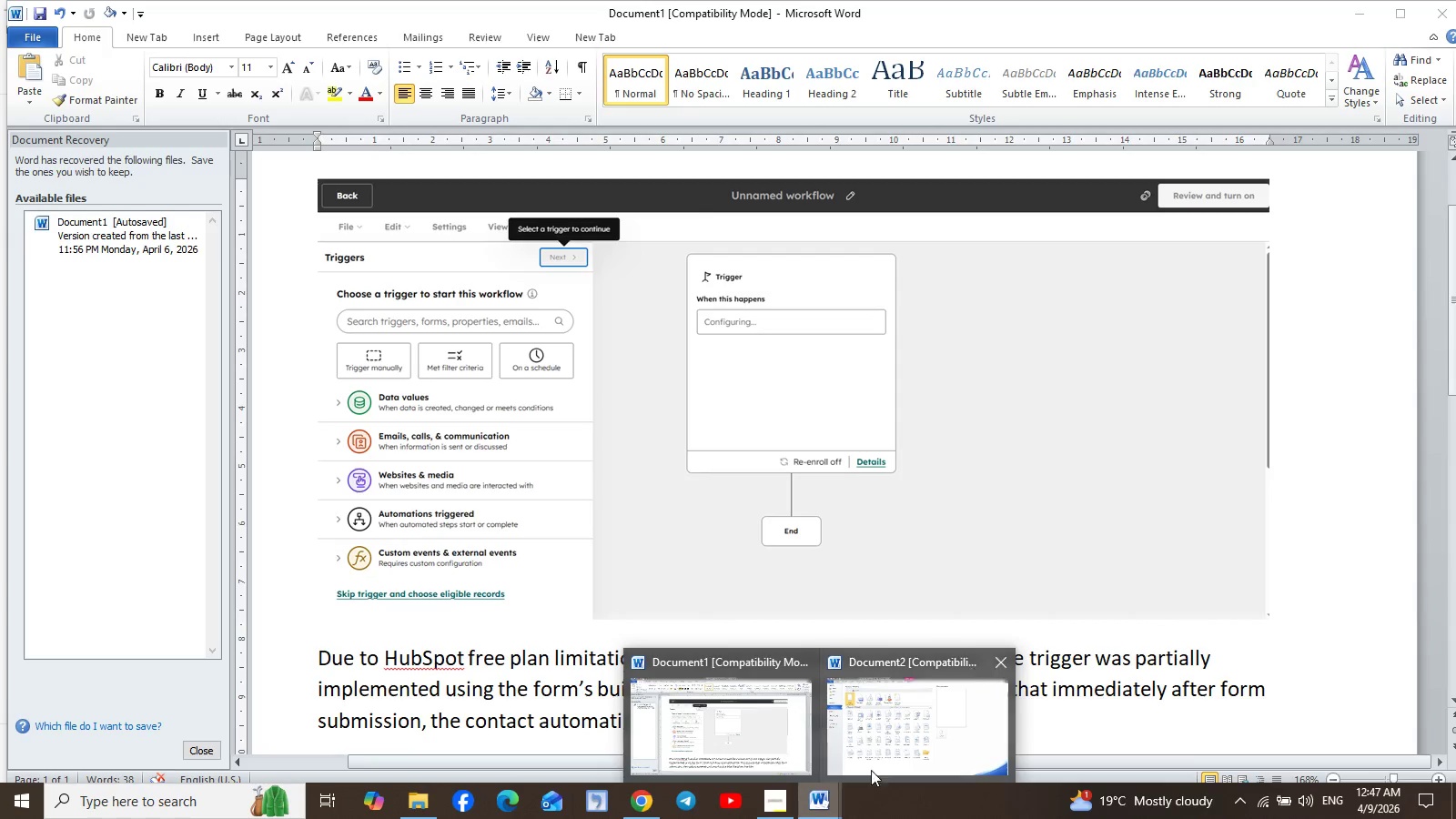 
mouse_move([862, 753])
 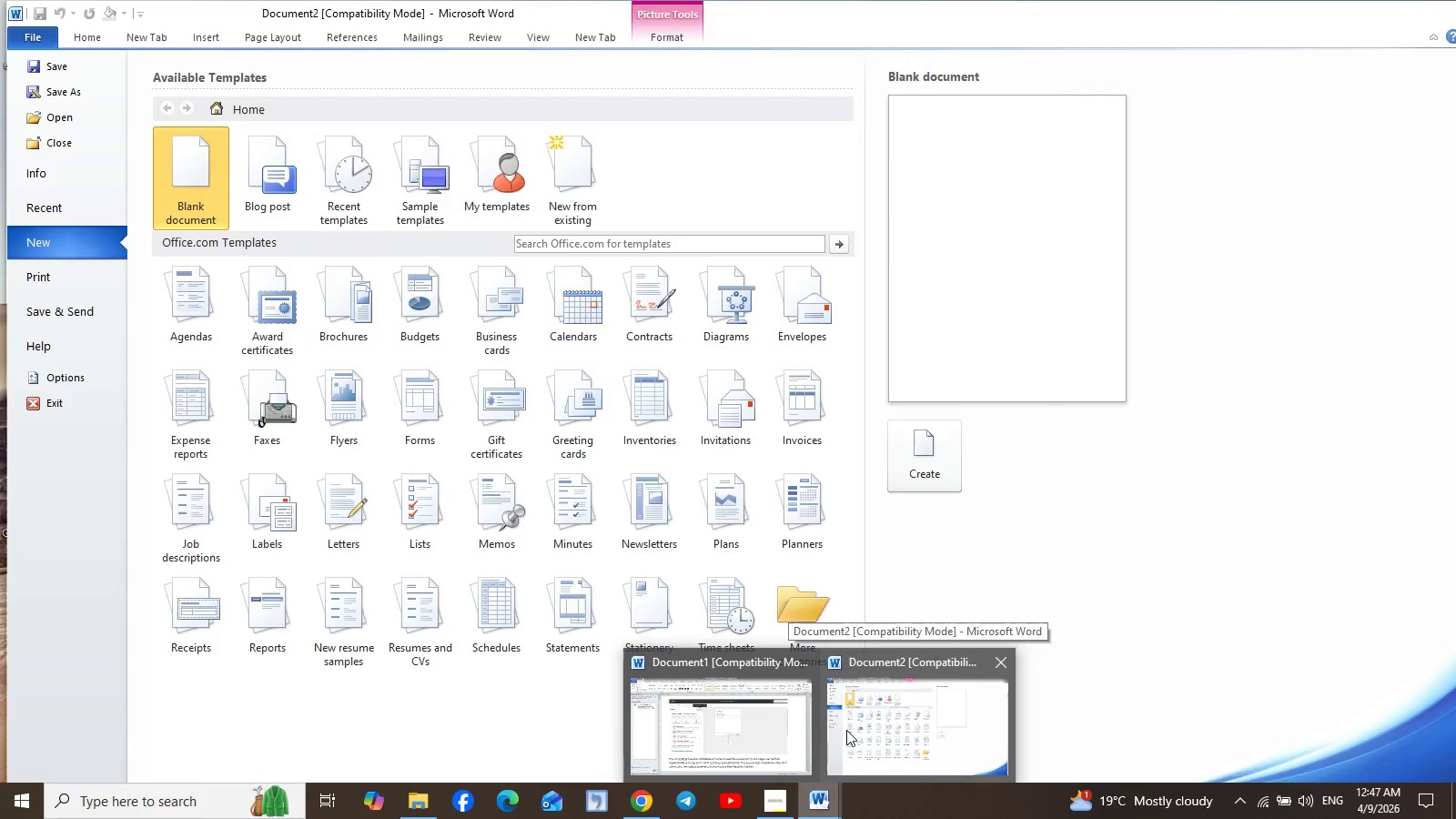 
wait(7.34)
 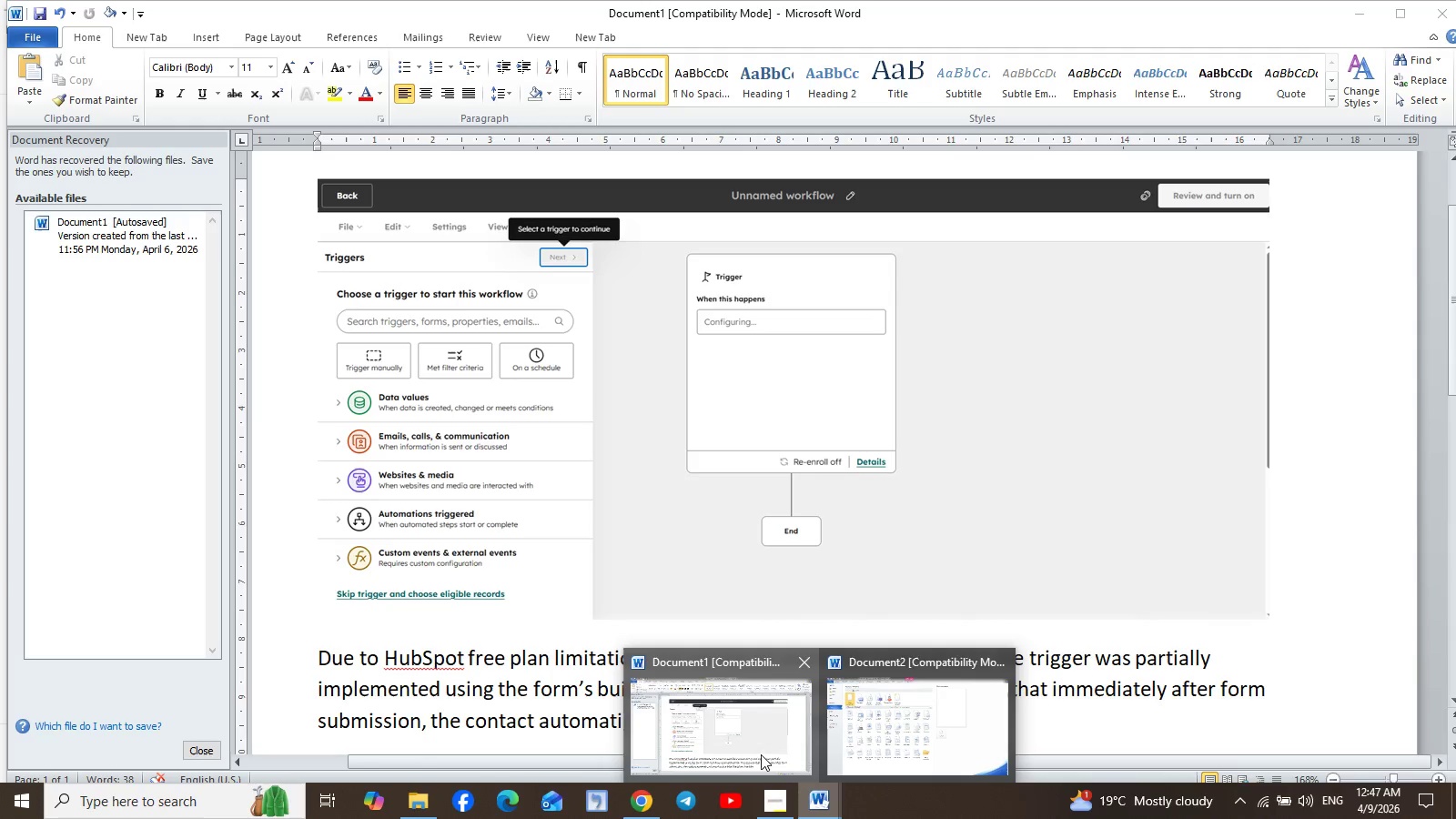 
left_click([431, 794])
 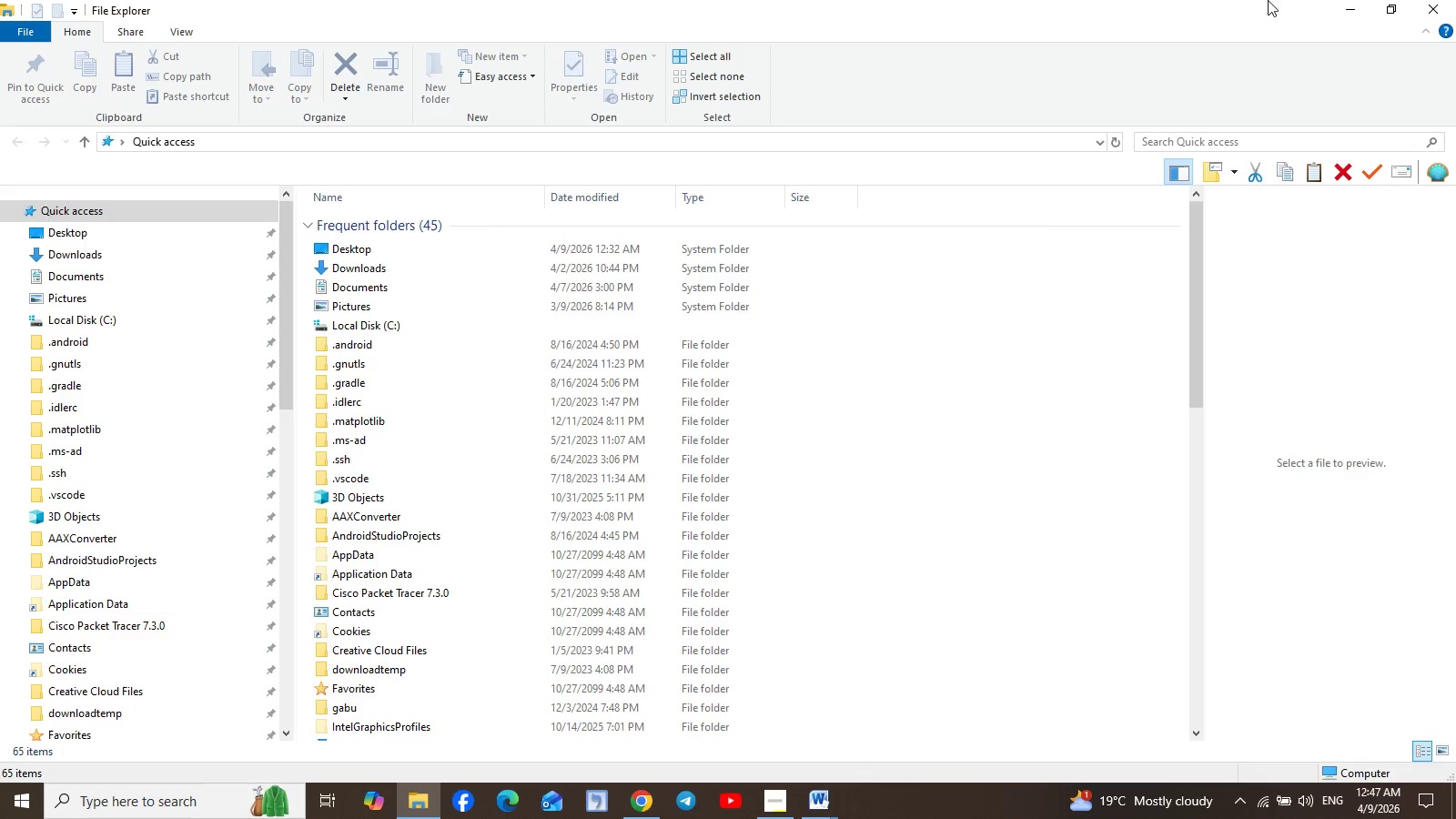 
left_click([1347, 13])
 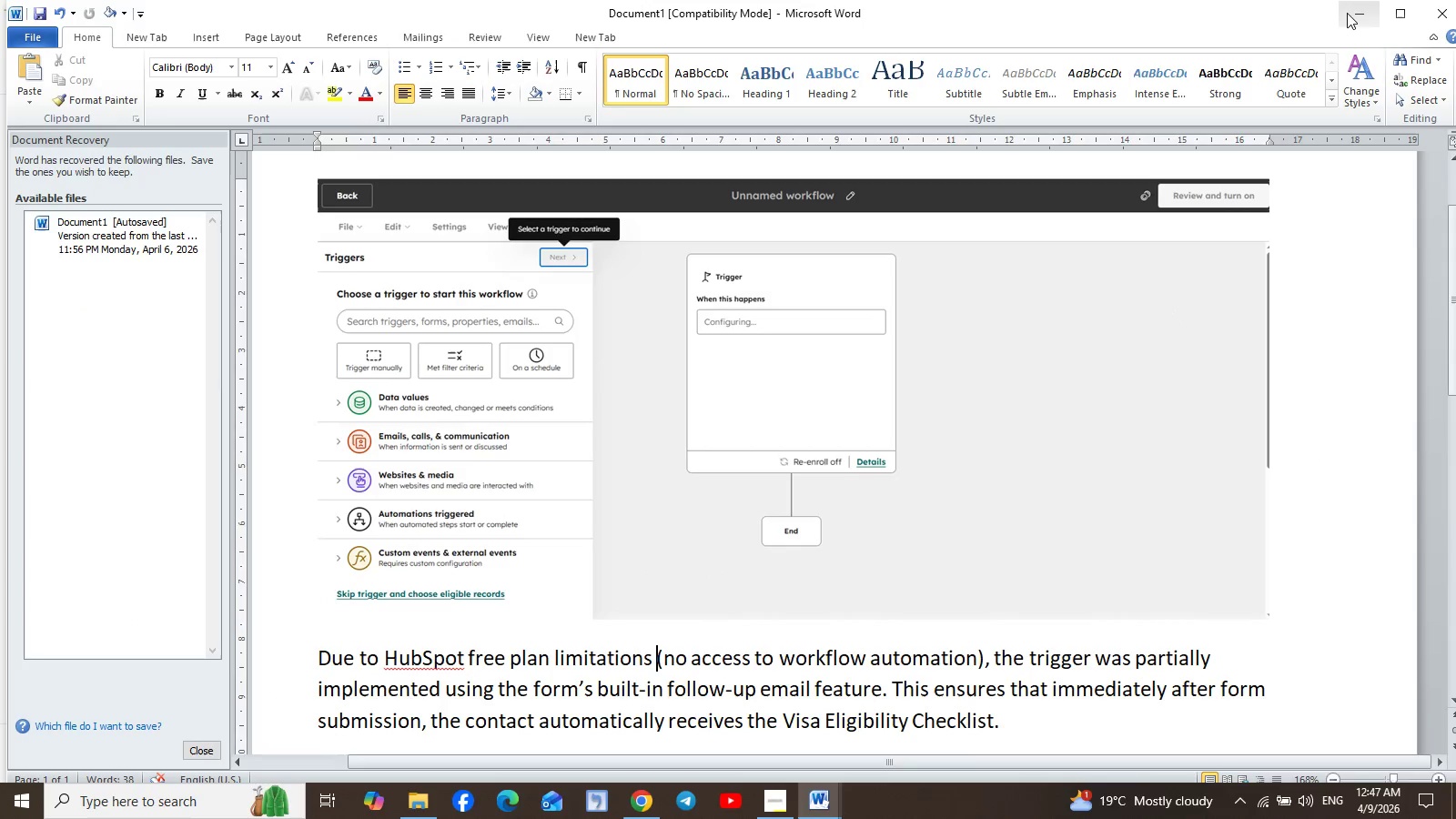 
left_click([1347, 13])